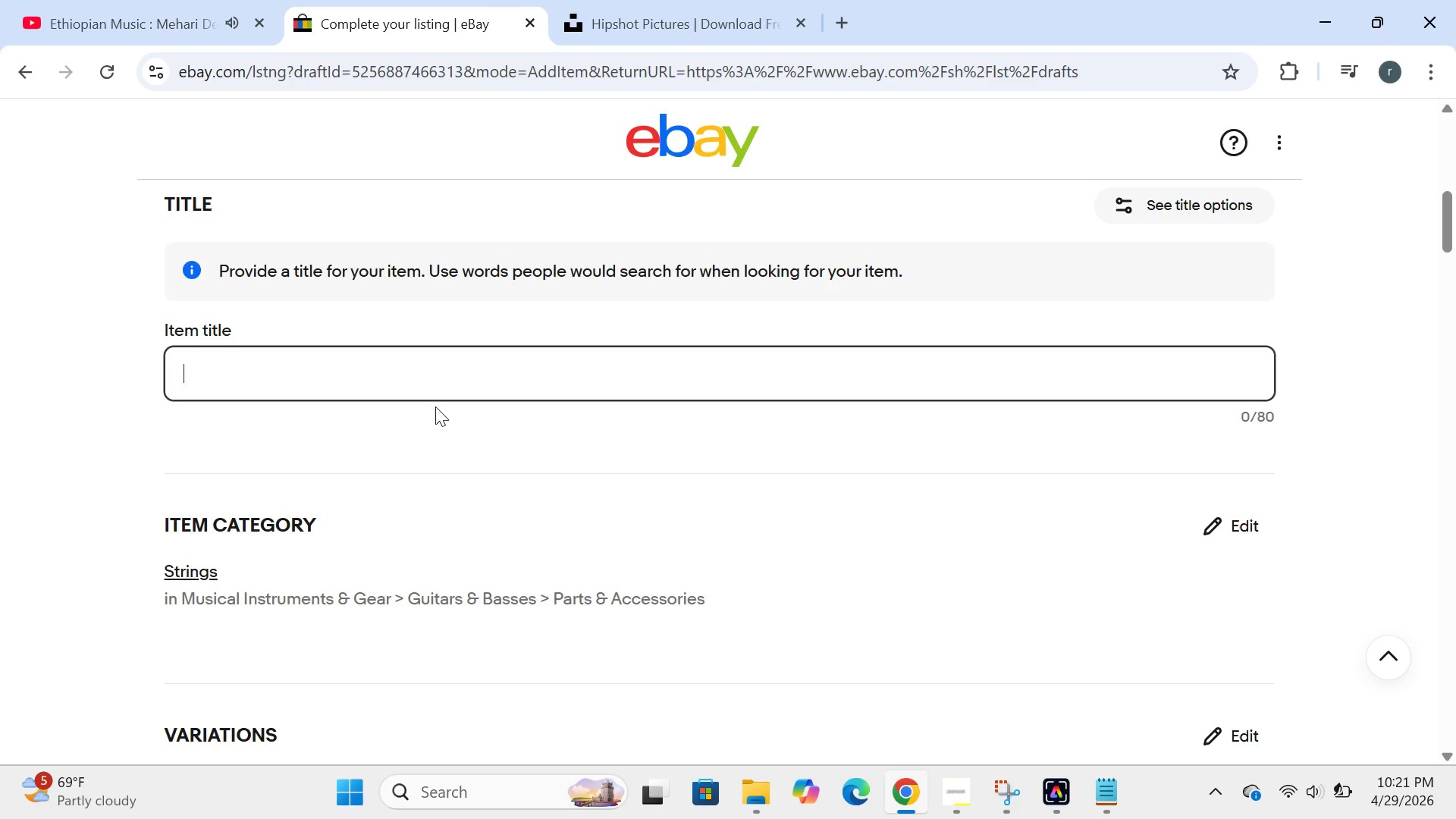 
wait(6.86)
 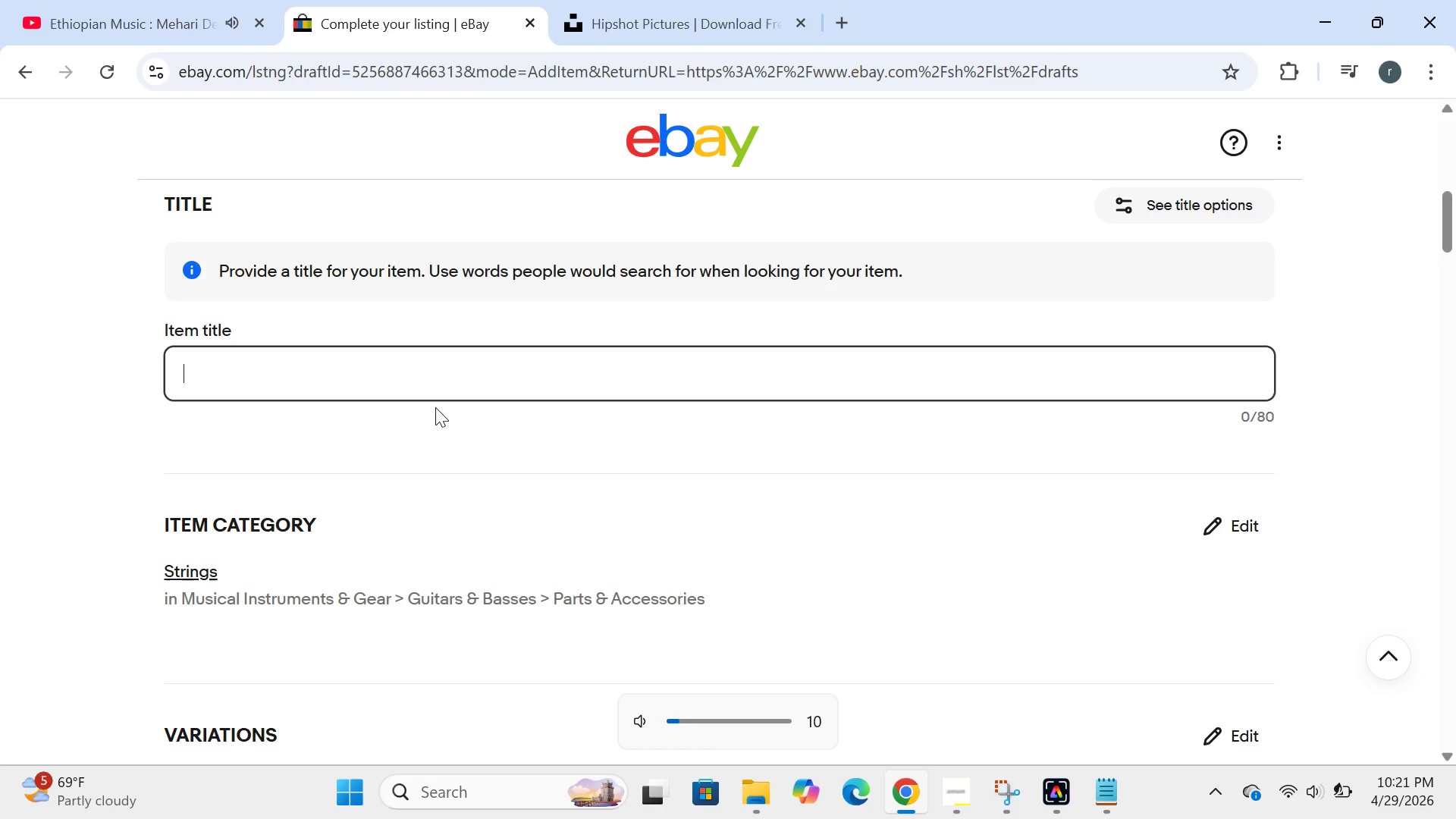 
type(go)
 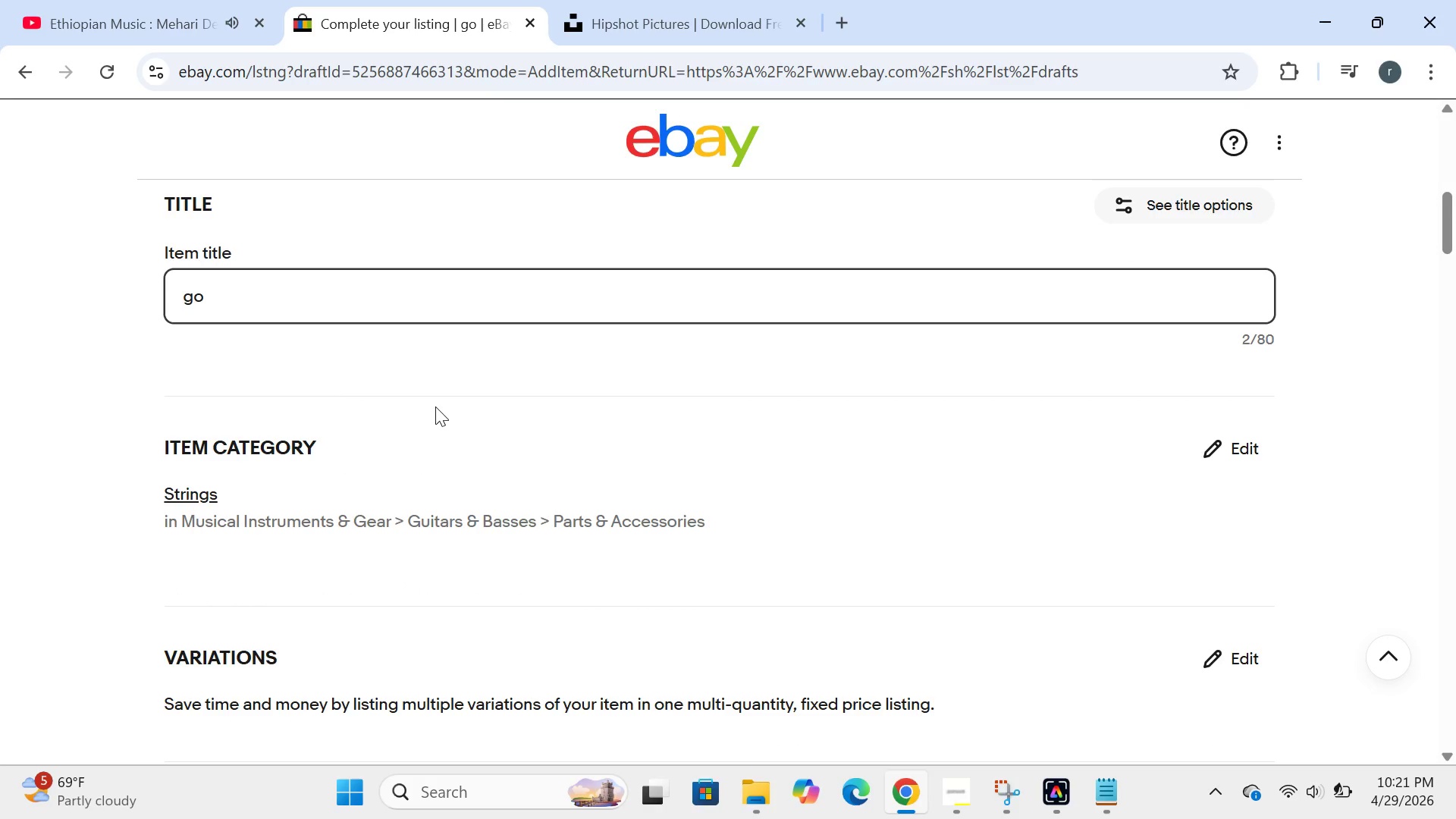 
key(Unknown)
 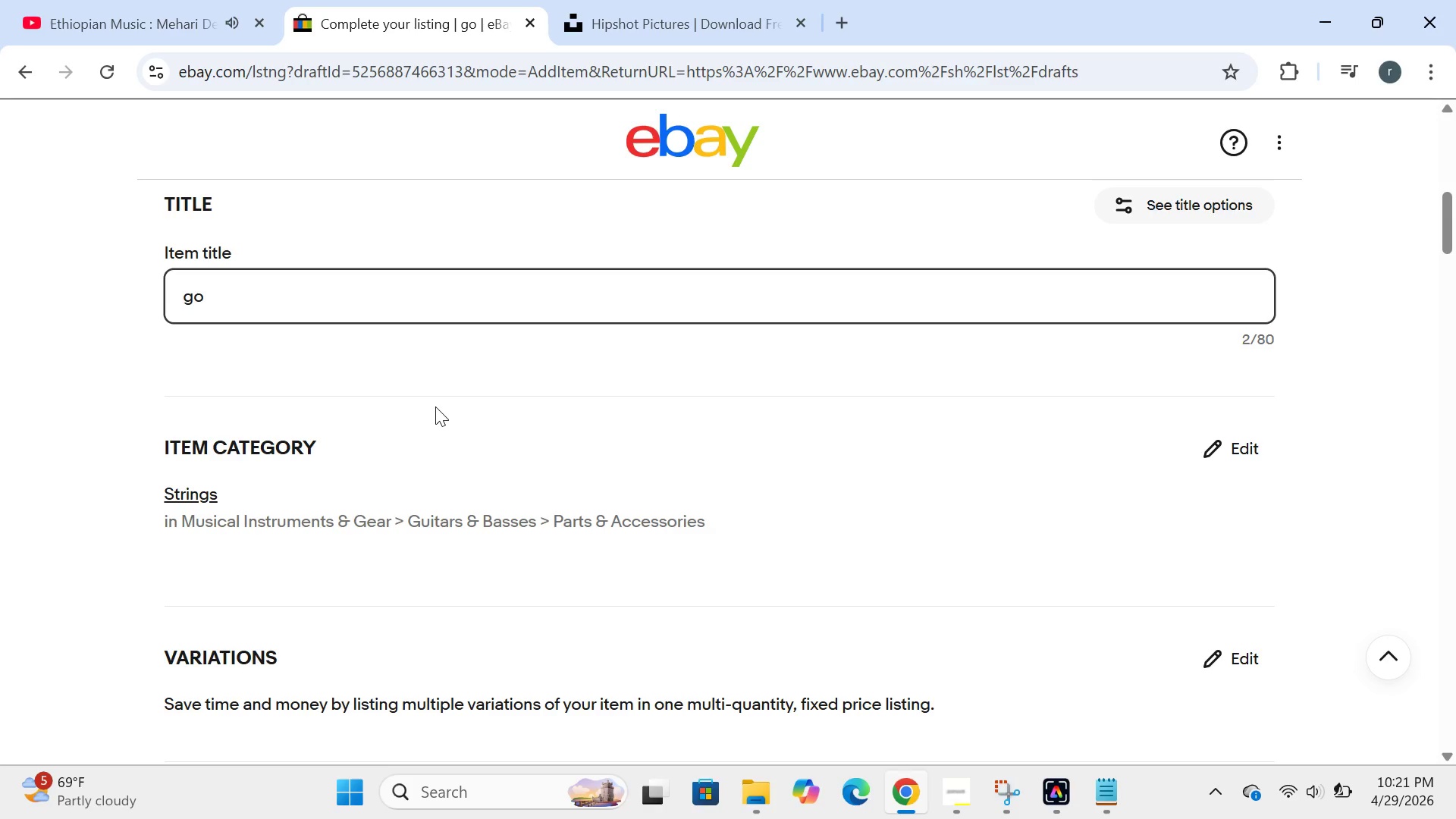 
key(Backspace)
key(Backspace)
type(Gotoh utralite tuners 20mm )
 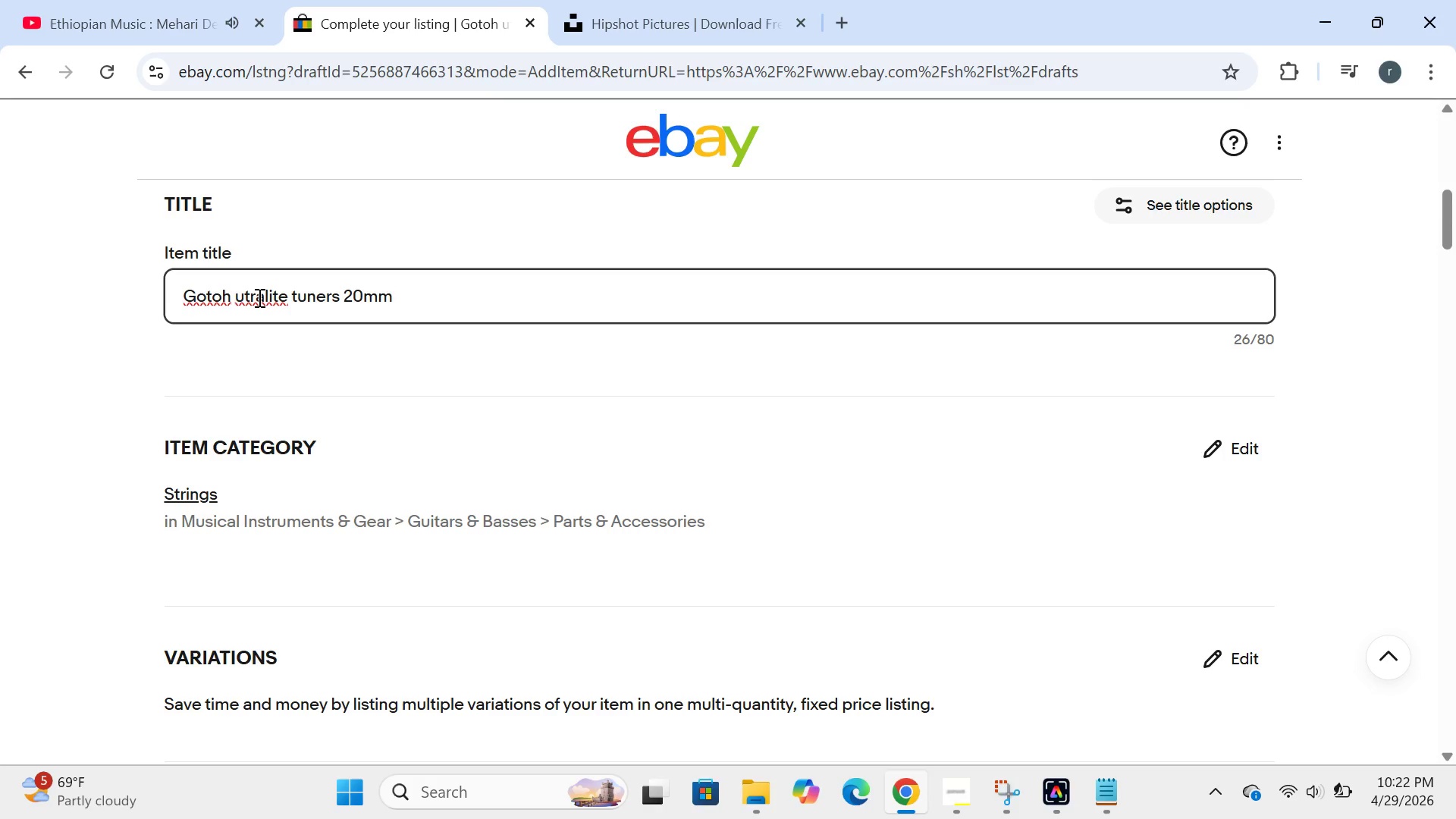 
wait(6.45)
 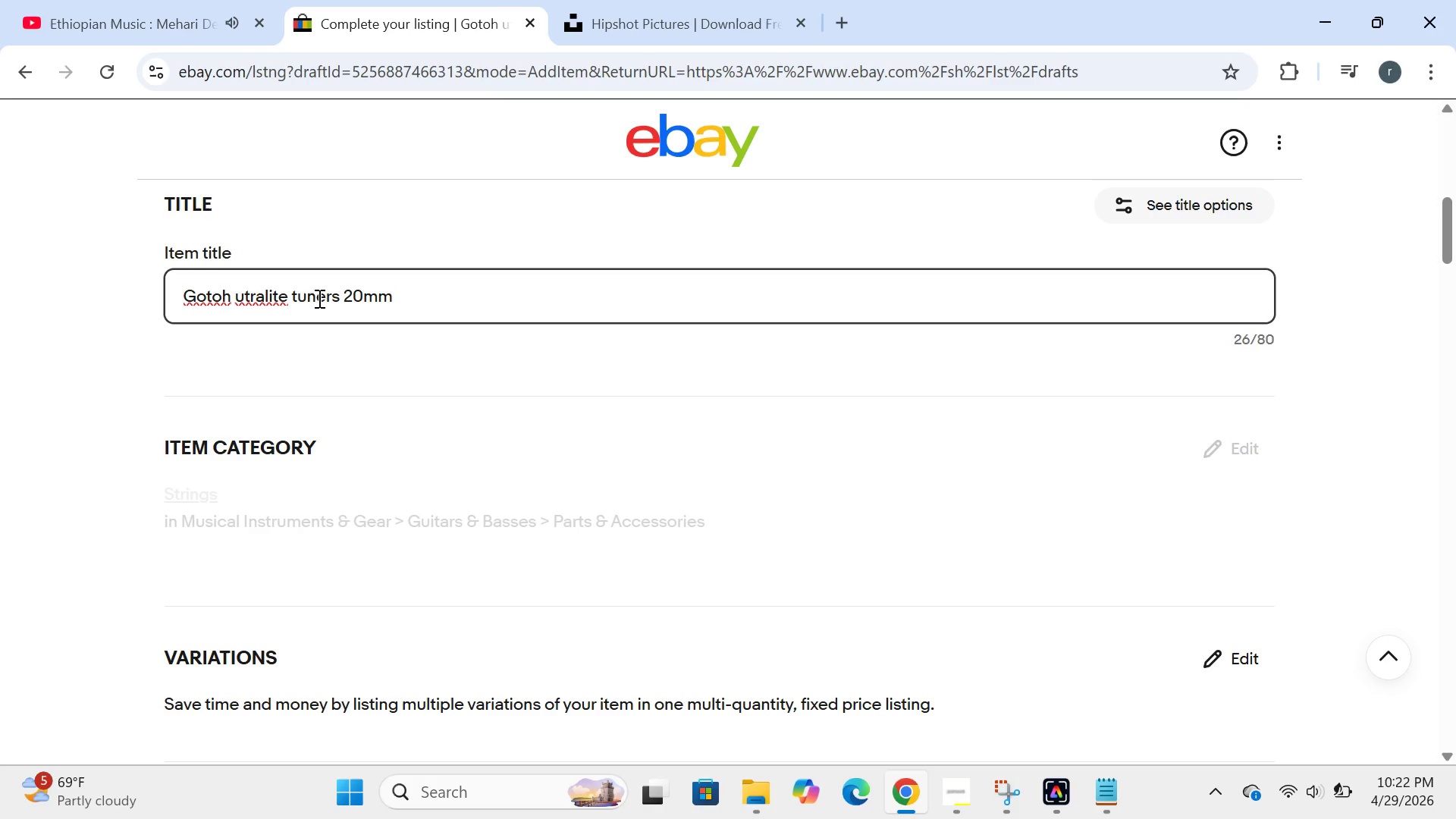 
left_click([244, 296])
 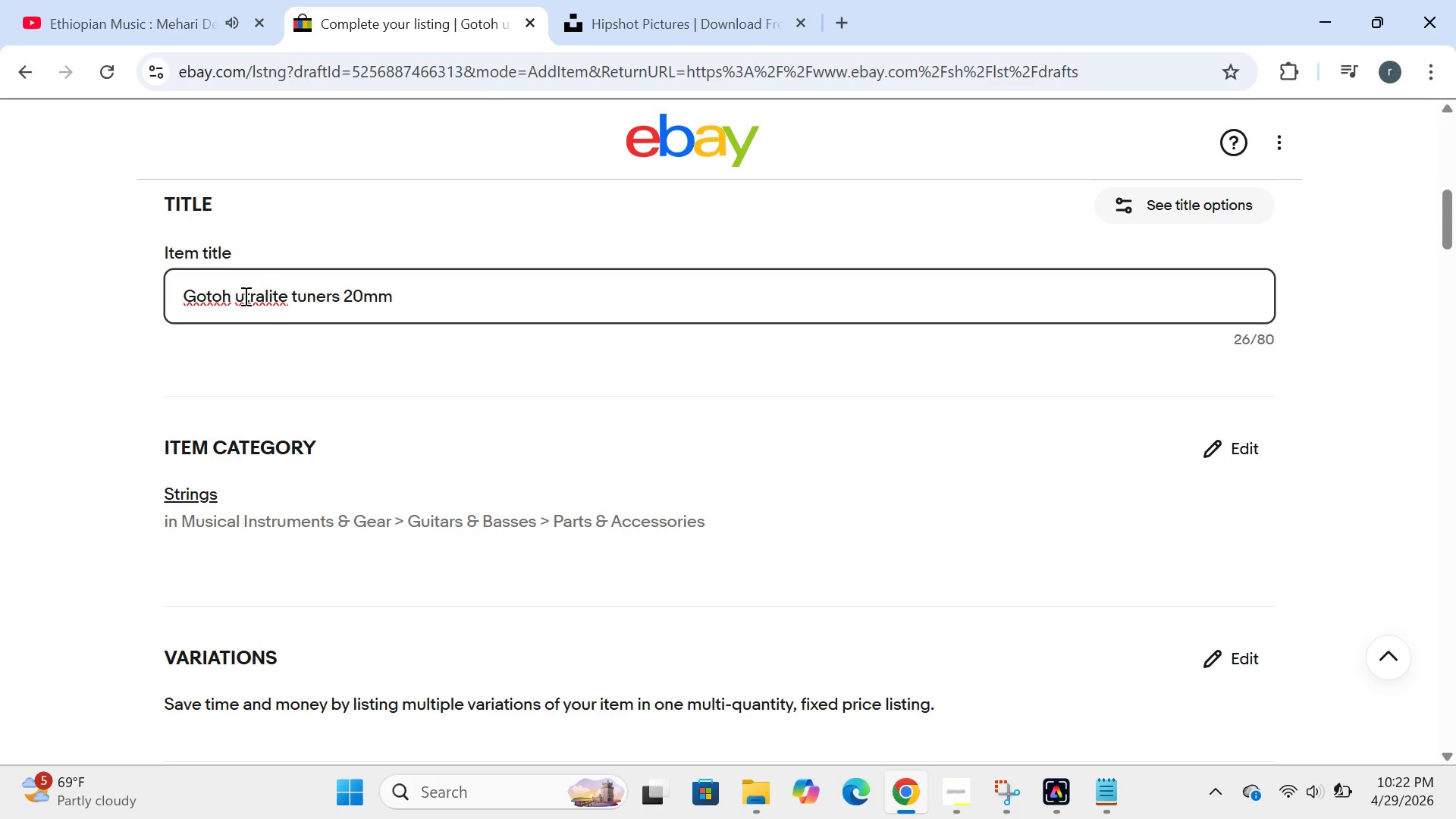 
key(L)
 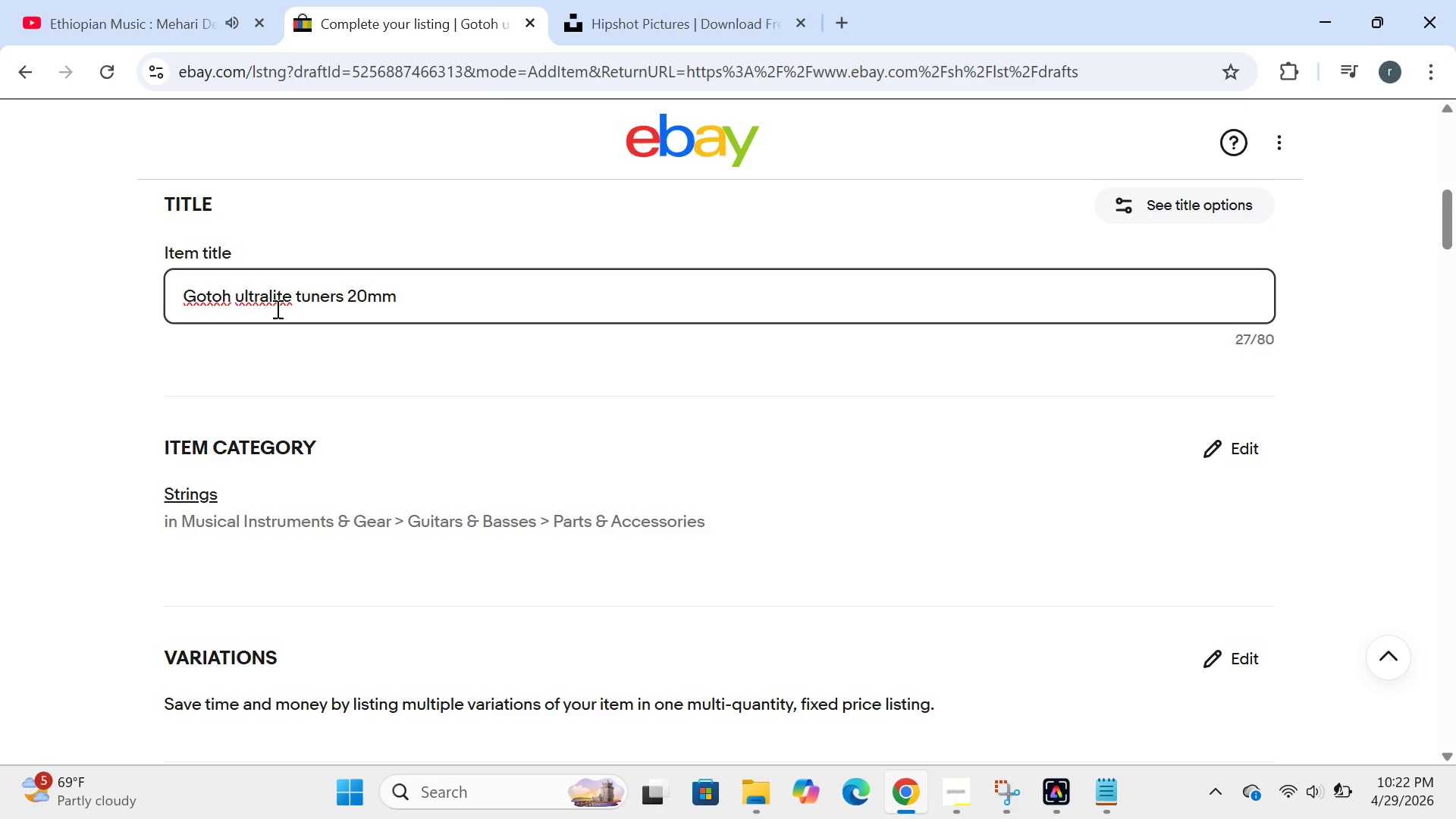 
wait(9.84)
 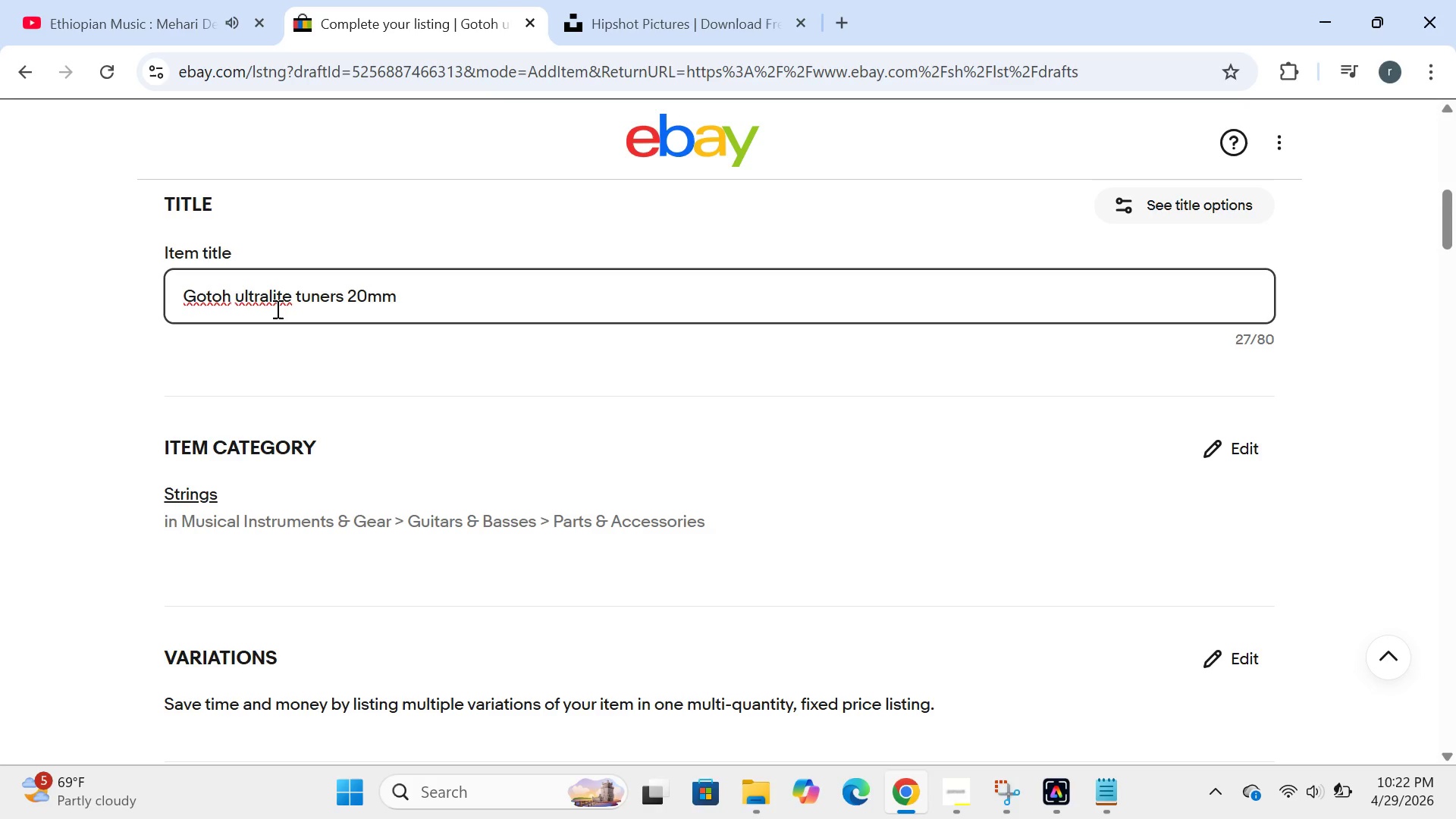 
left_click([956, 790])